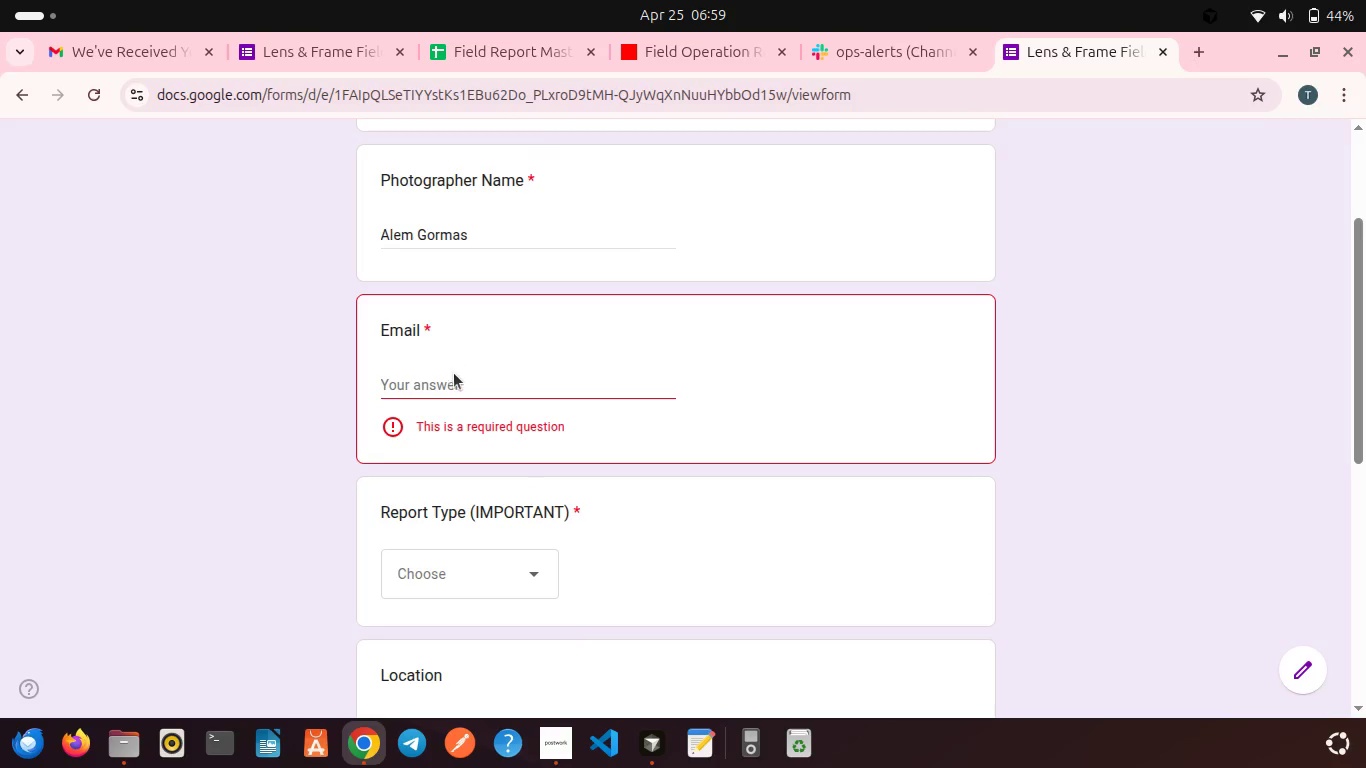 
left_click([454, 373])
 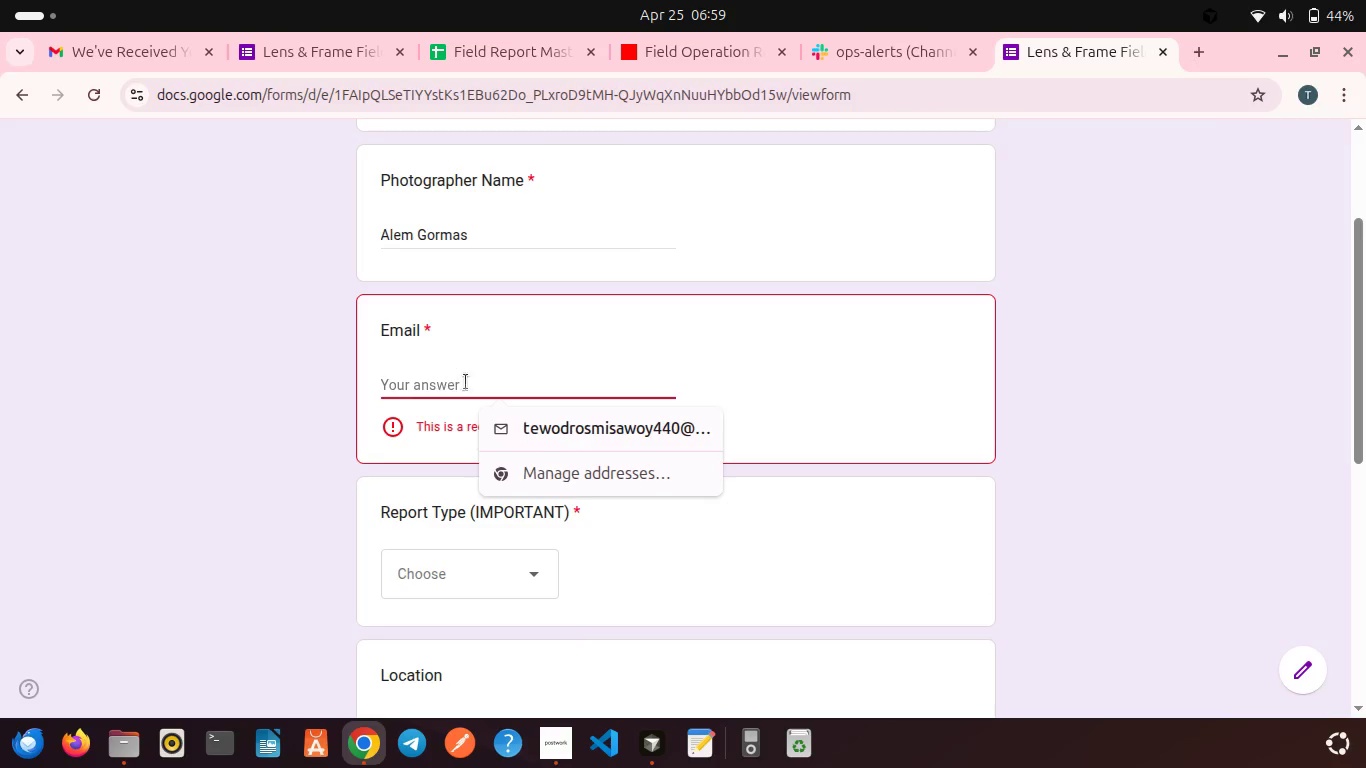 
left_click([538, 432])
 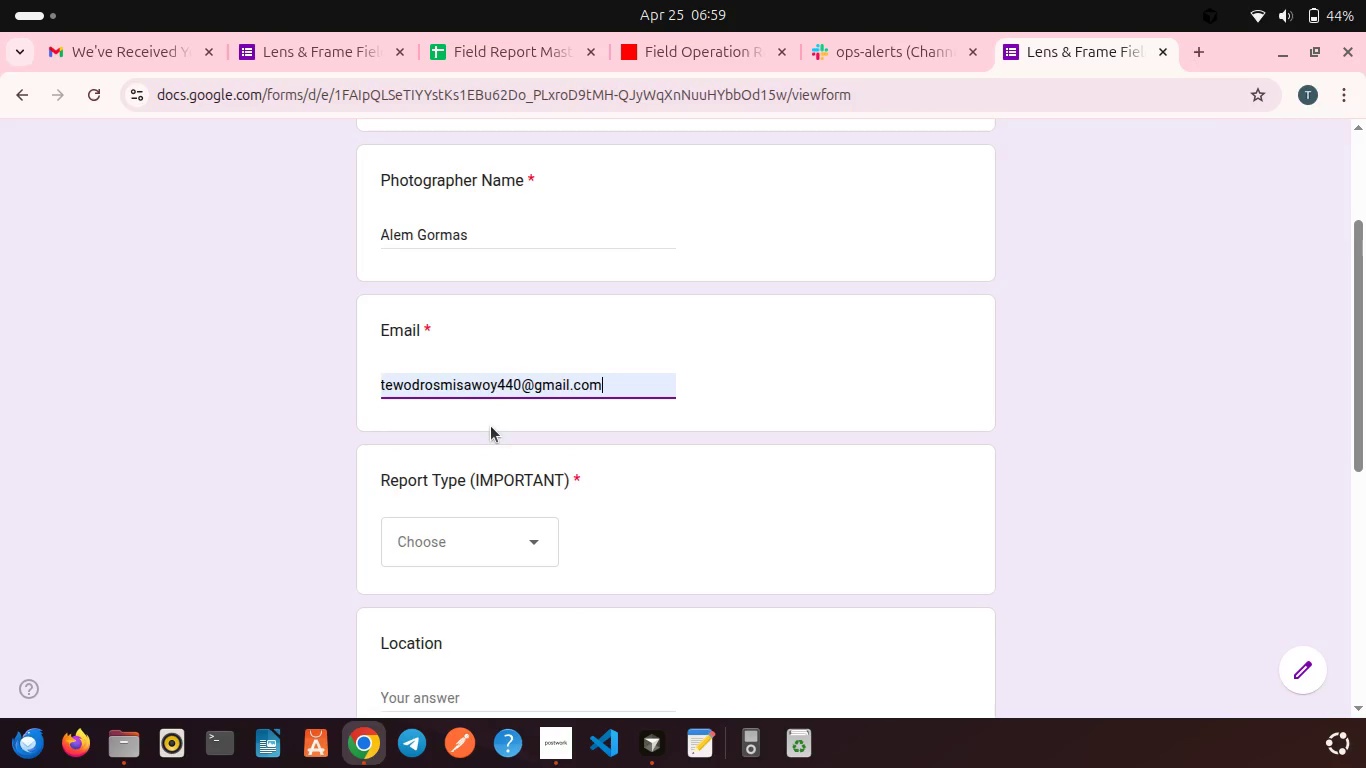 
scroll: coordinate [491, 426], scroll_direction: down, amount: 1.0
 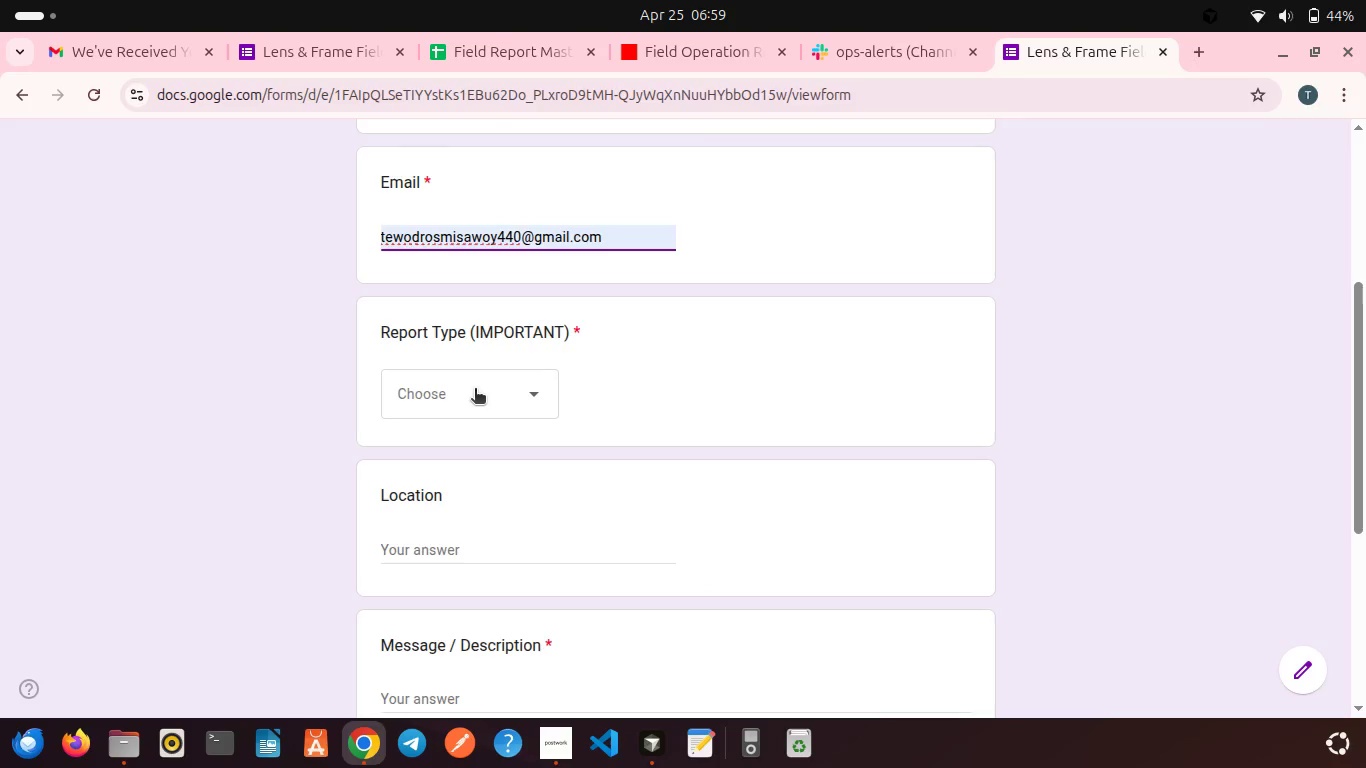 
left_click([475, 390])
 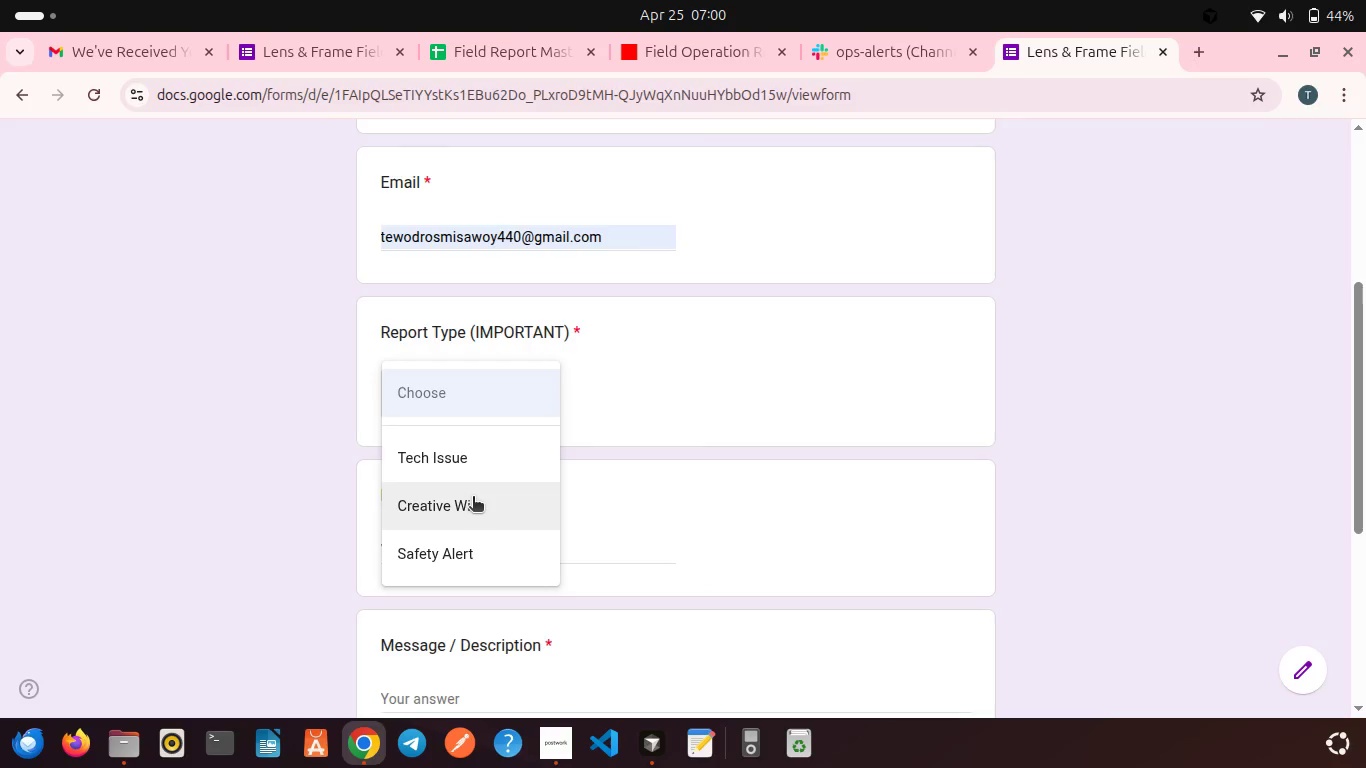 
left_click([444, 474])
 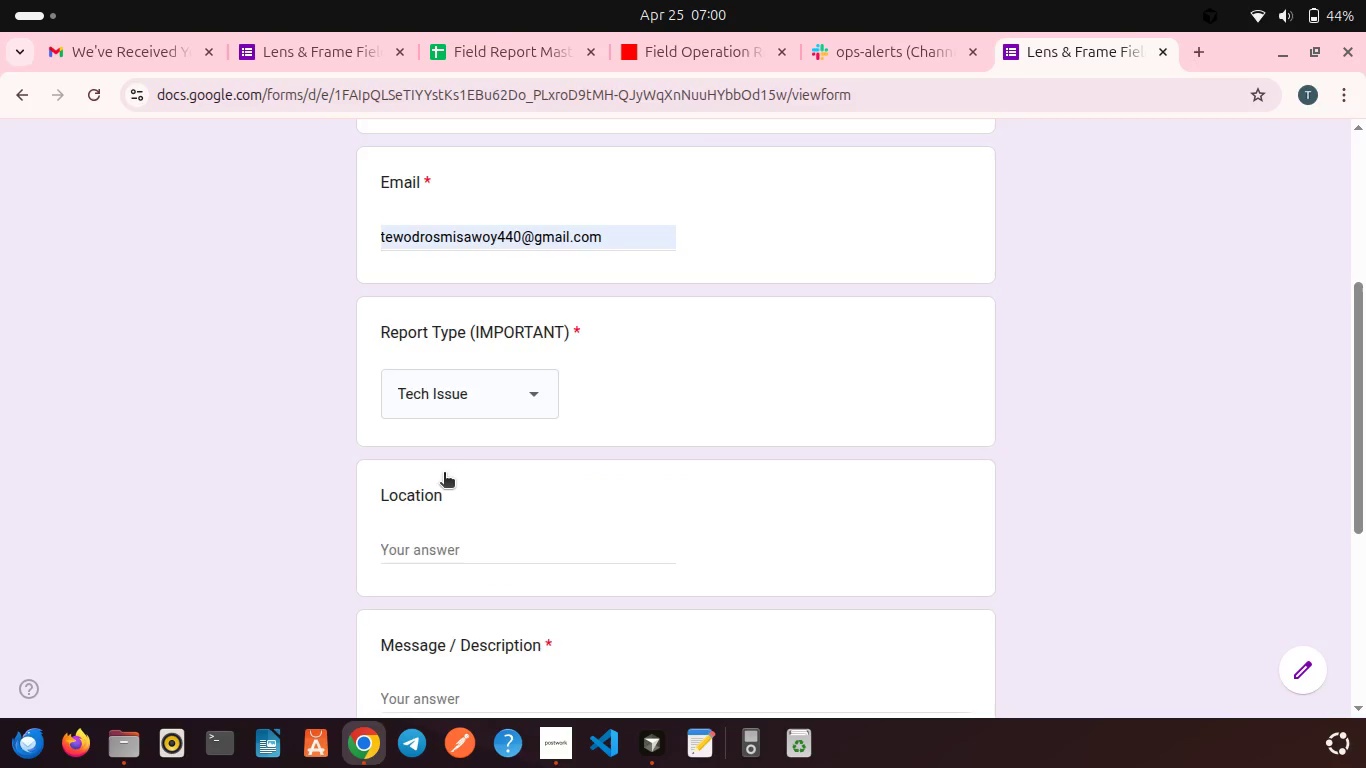 
scroll: coordinate [444, 474], scroll_direction: down, amount: 1.0
 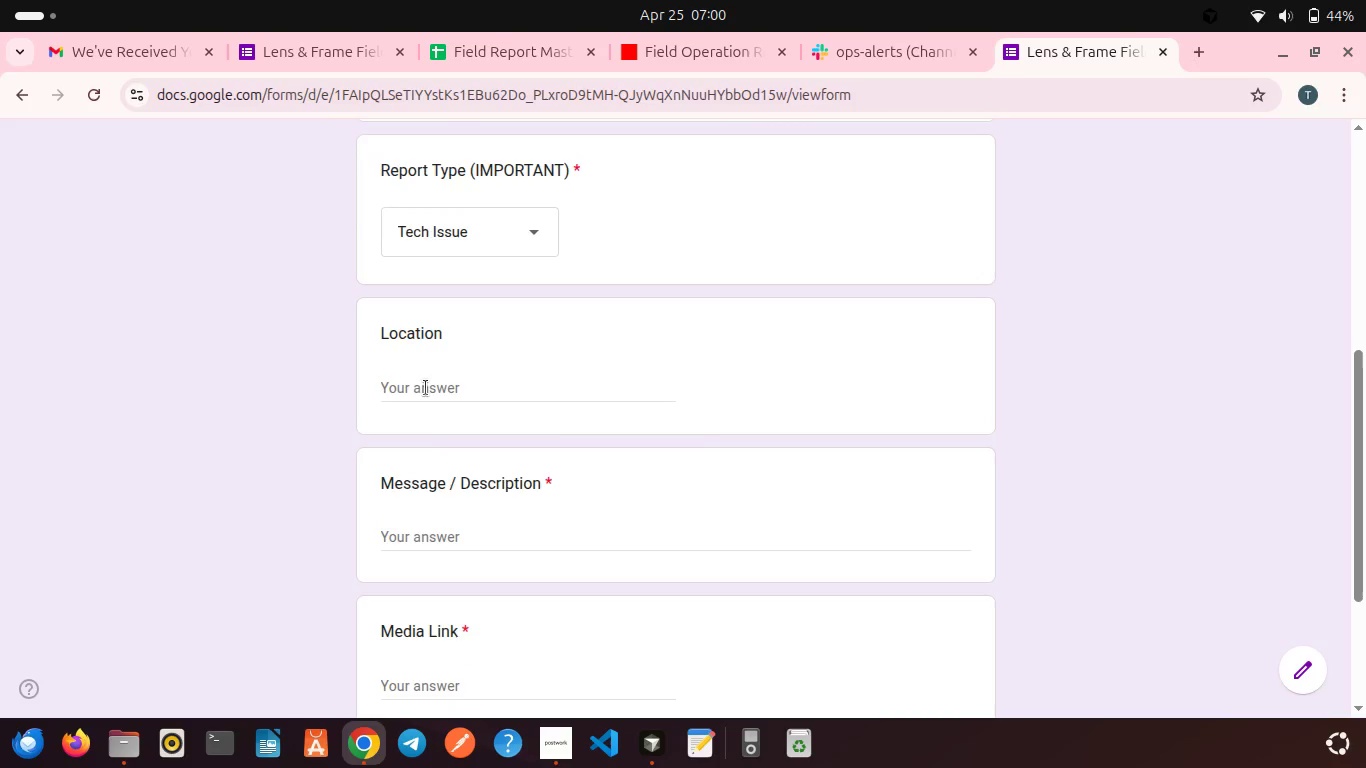 
left_click([426, 386])
 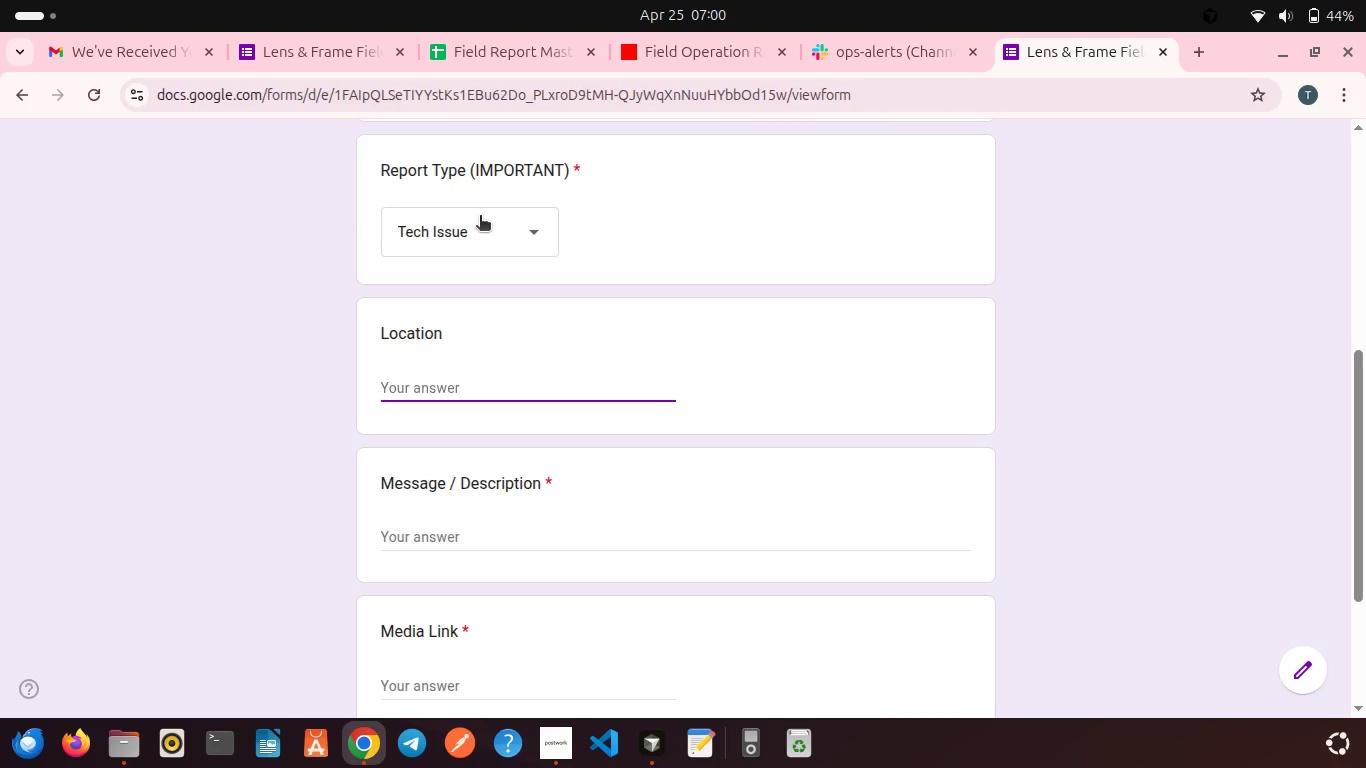 
left_click([480, 217])
 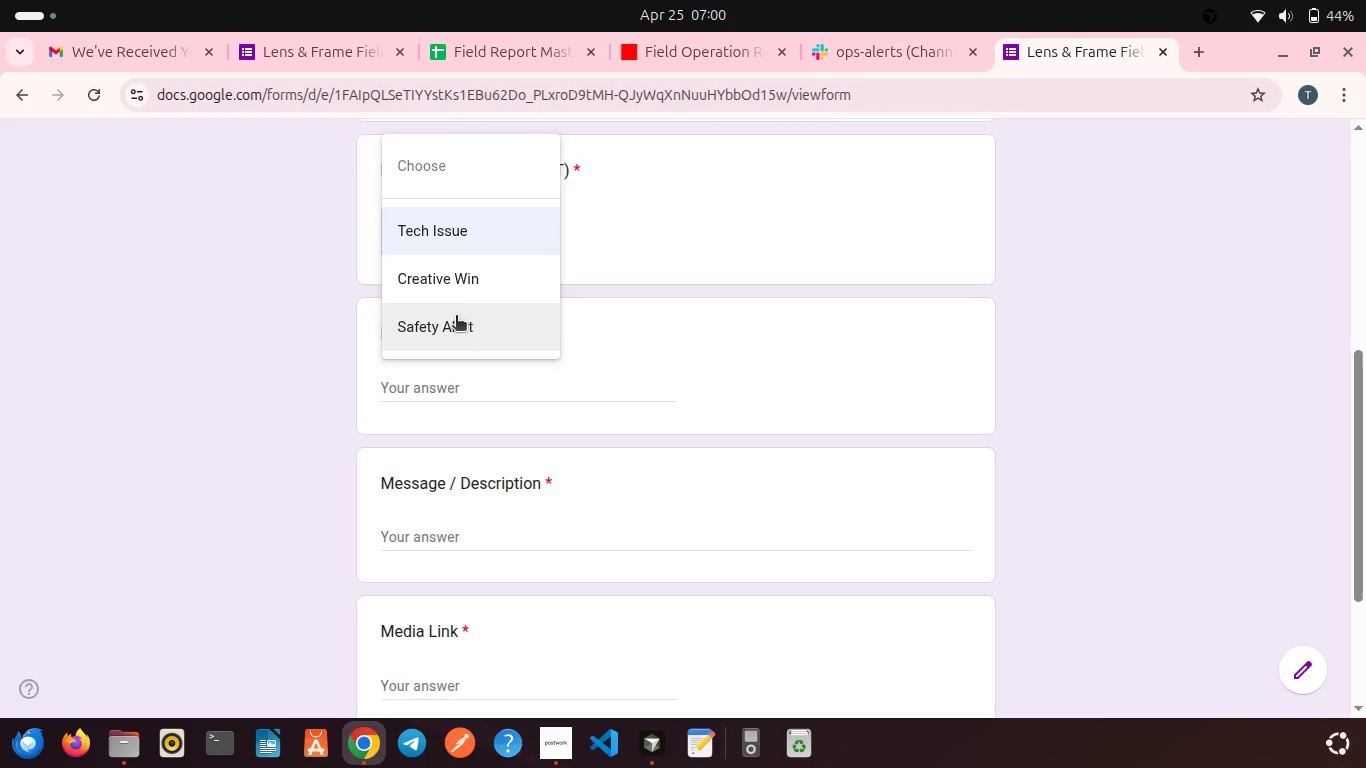 
left_click([449, 294])
 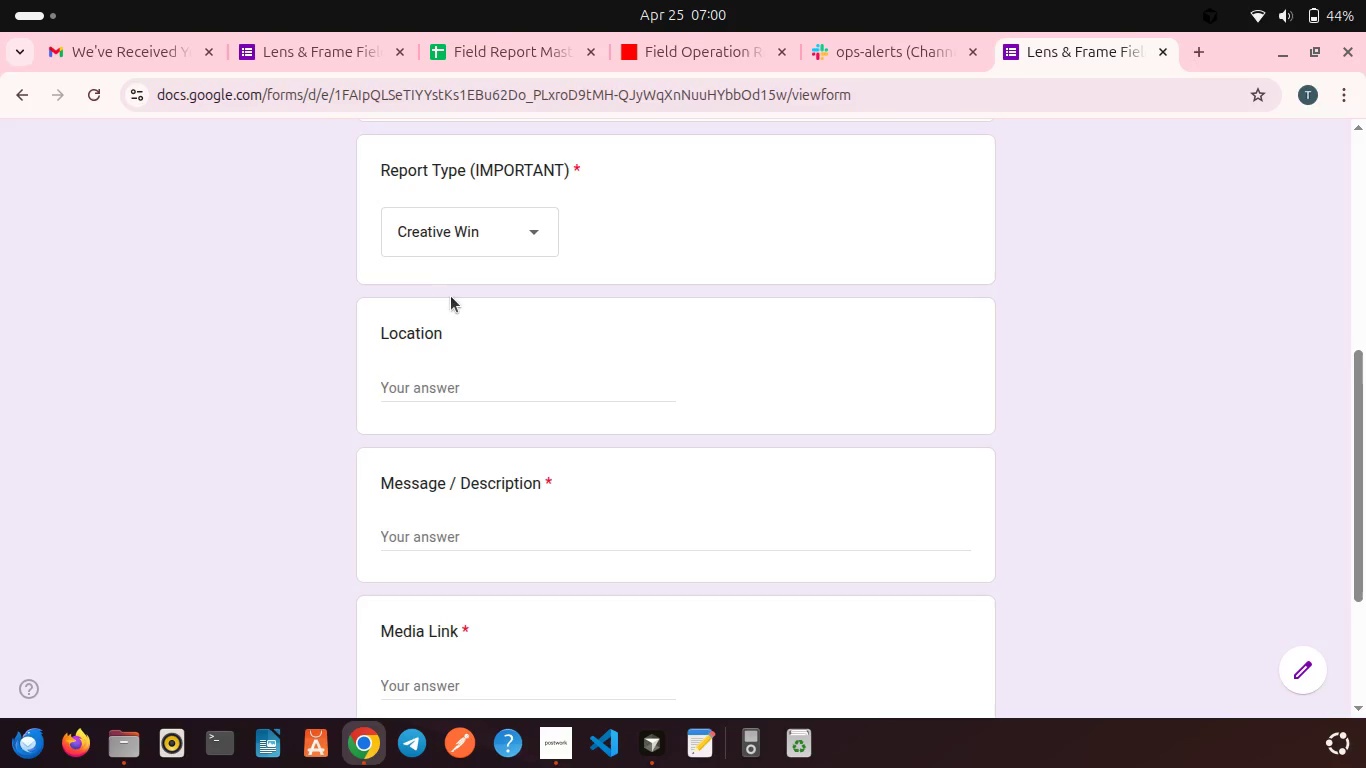 
left_click([453, 381])
 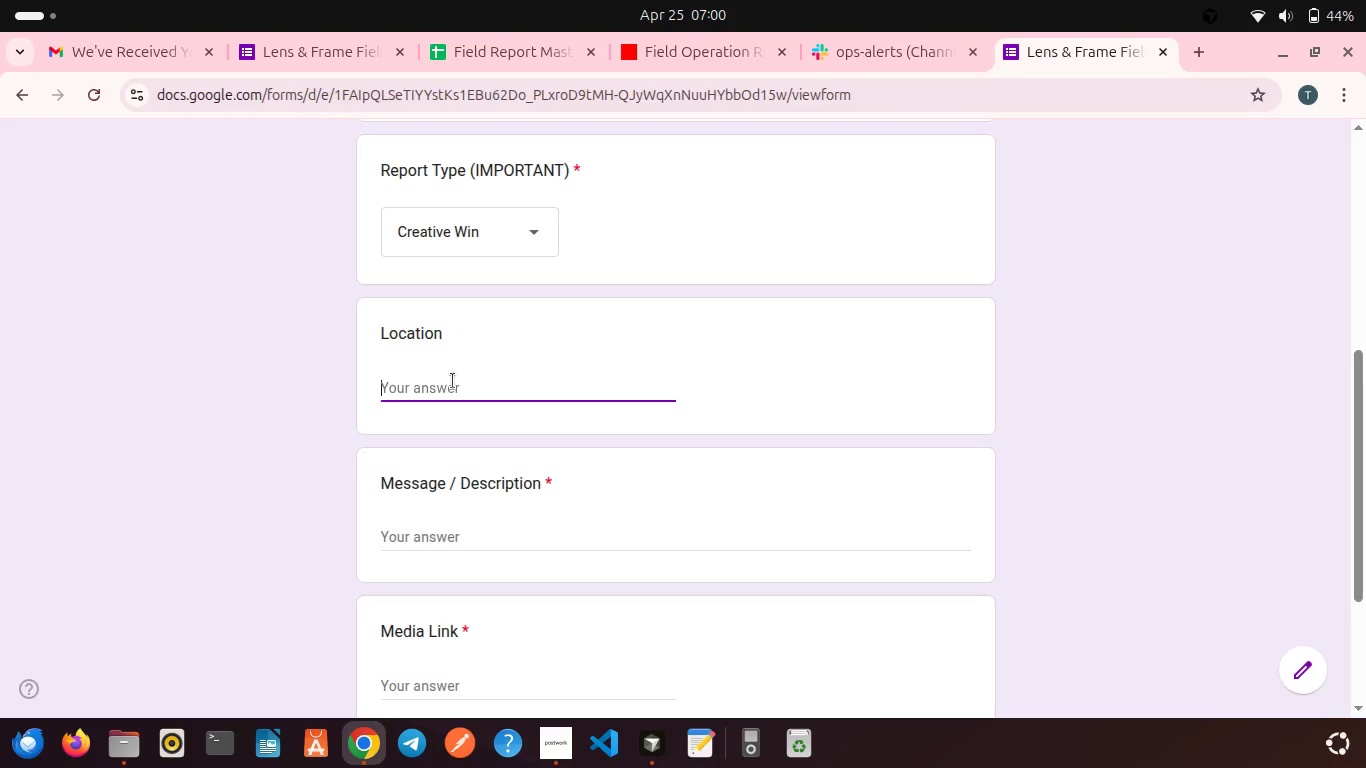 
type(Addis Ababa)
 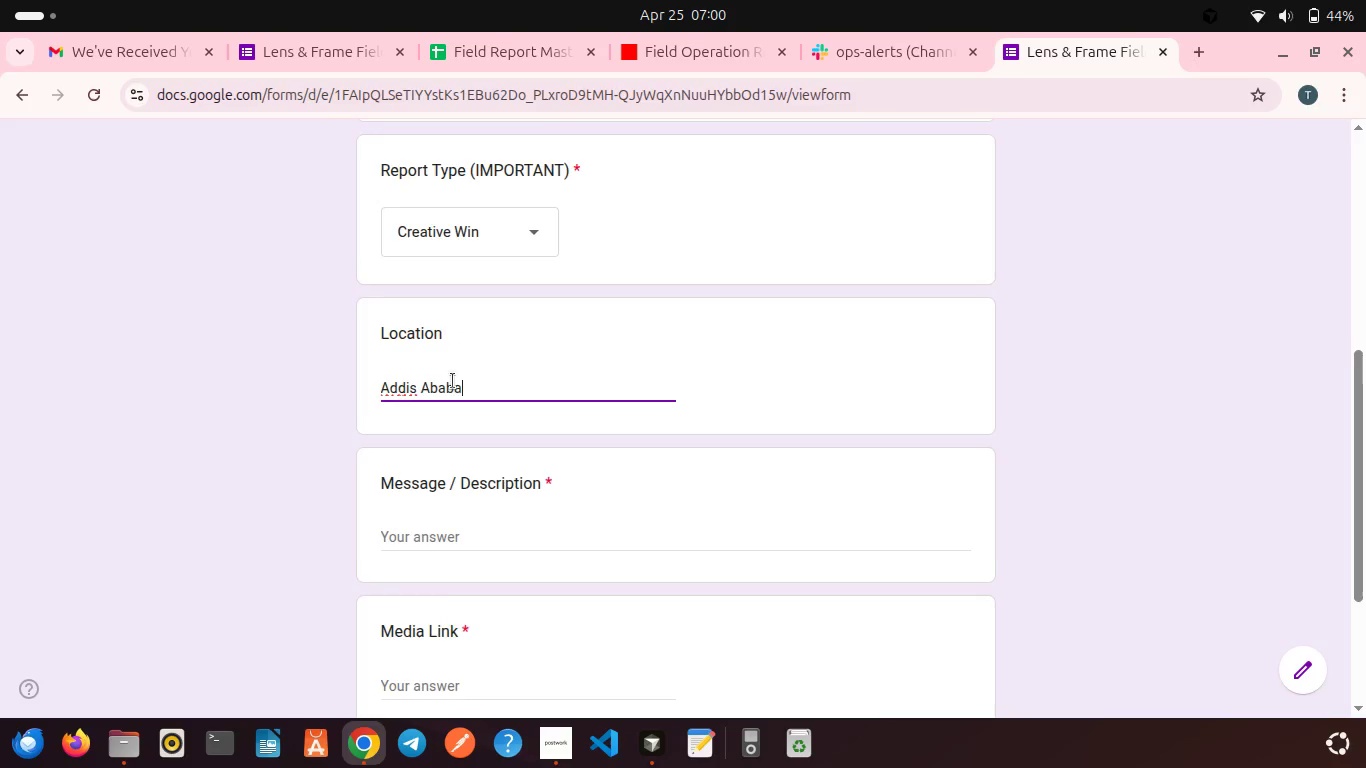 
scroll: coordinate [450, 379], scroll_direction: down, amount: 2.0
 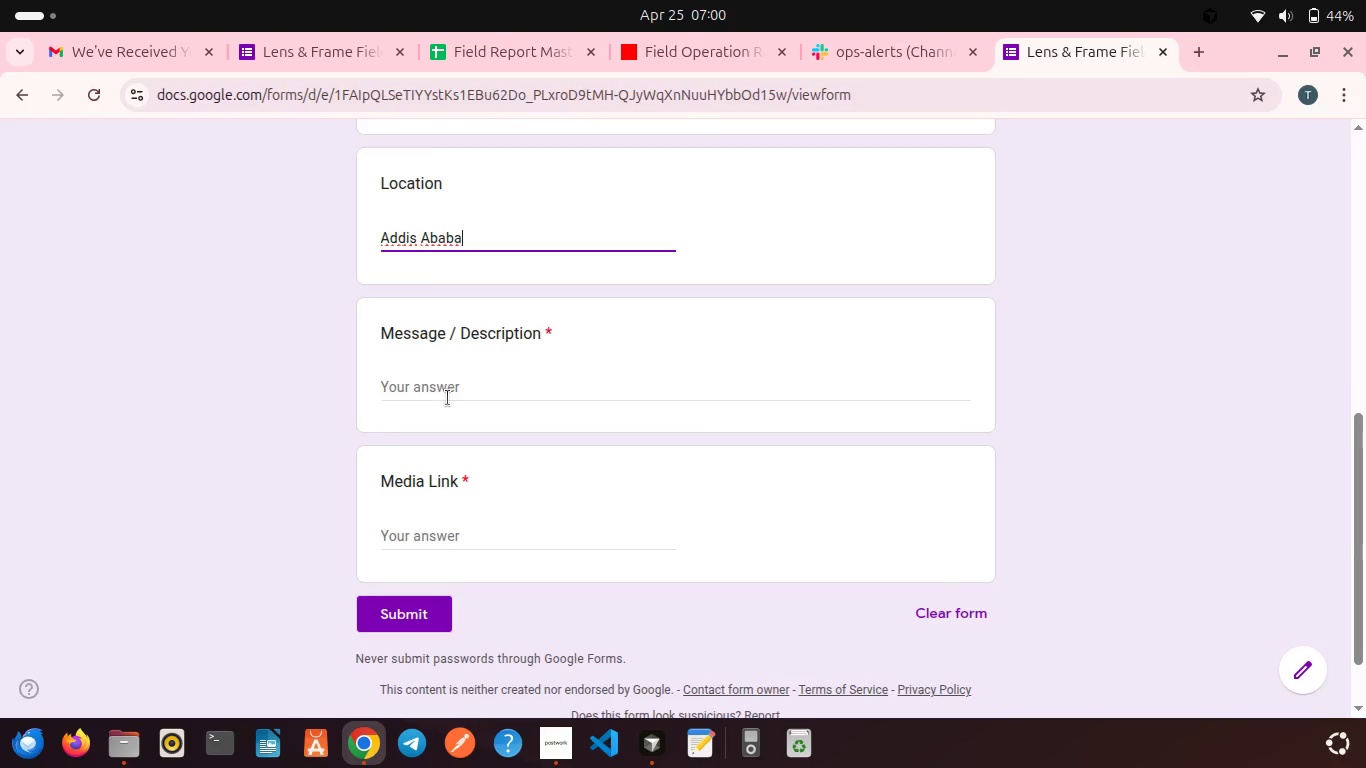 
left_click([448, 398])
 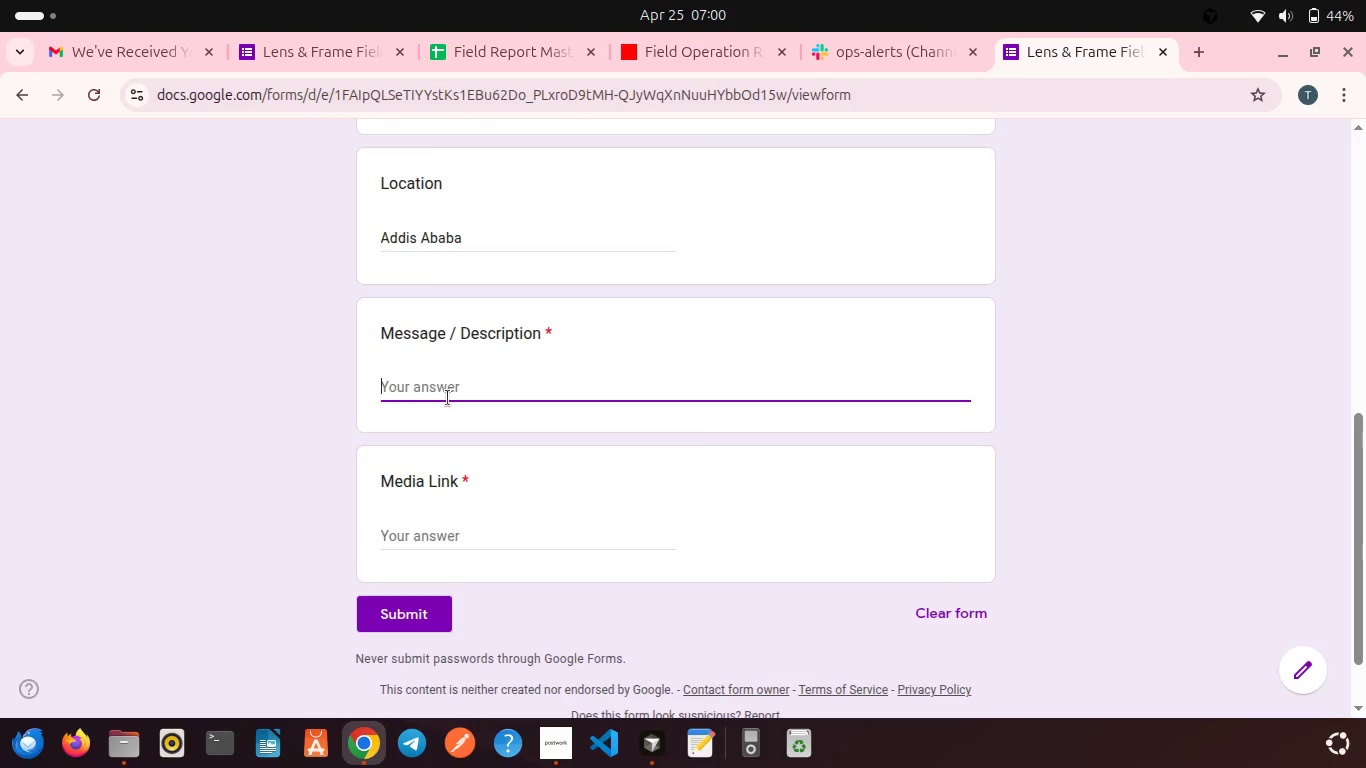 
type(perfect golden hour)
 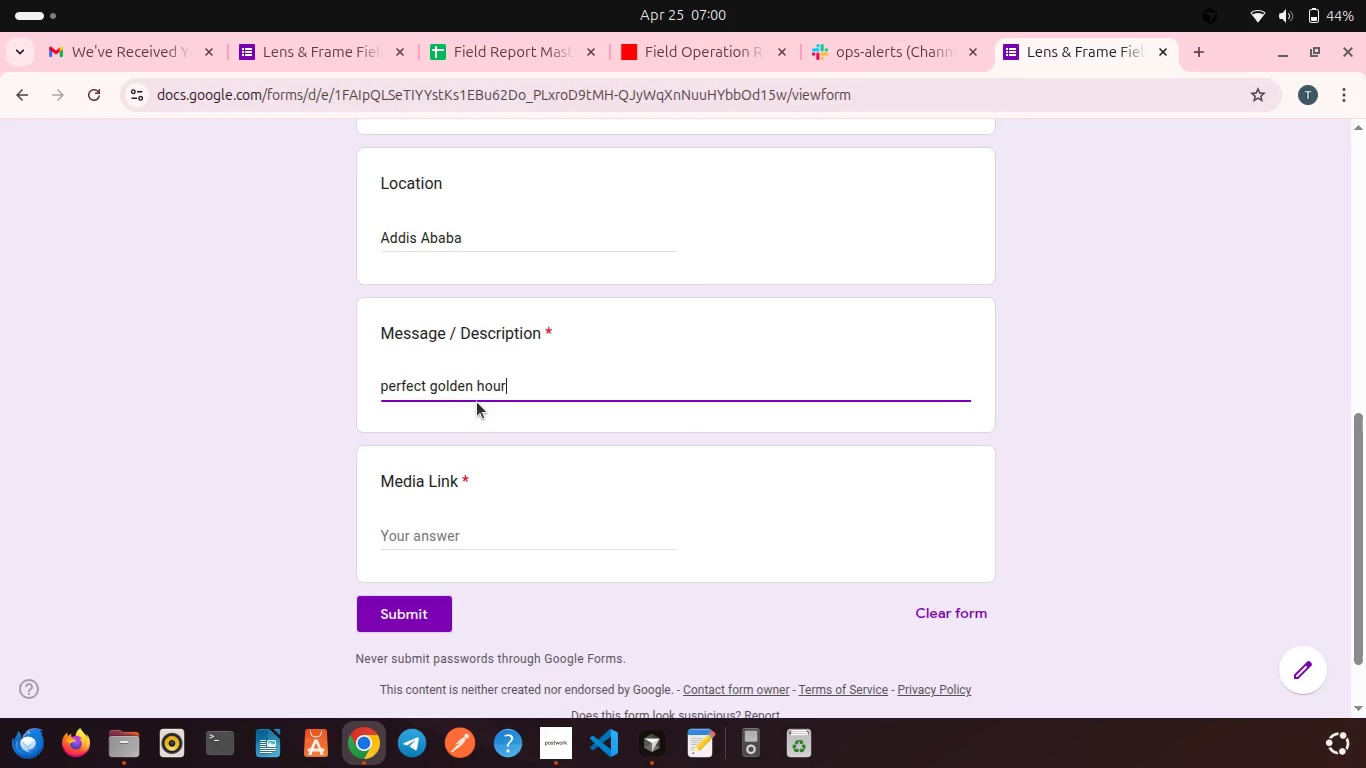 
type( ligth)
 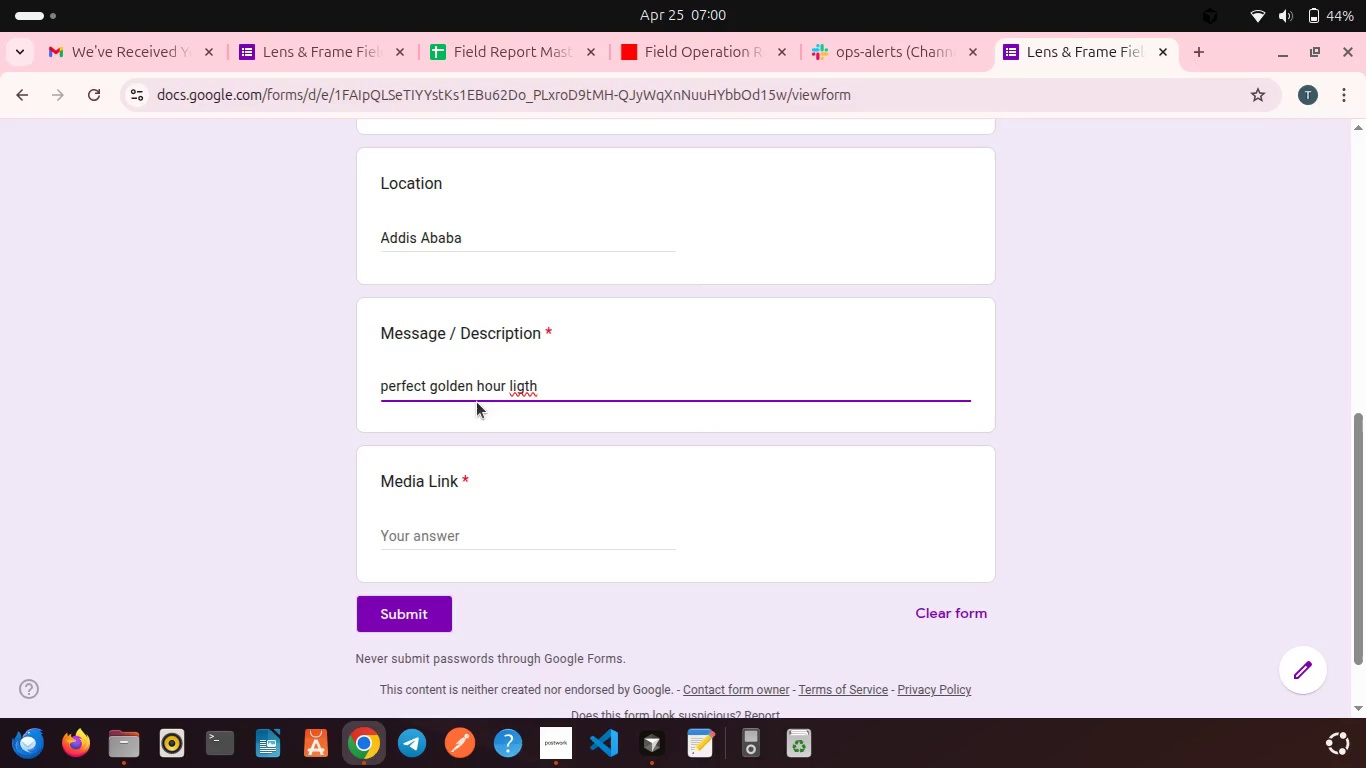 
key(Backspace)
key(Backspace)
type(hting with)
 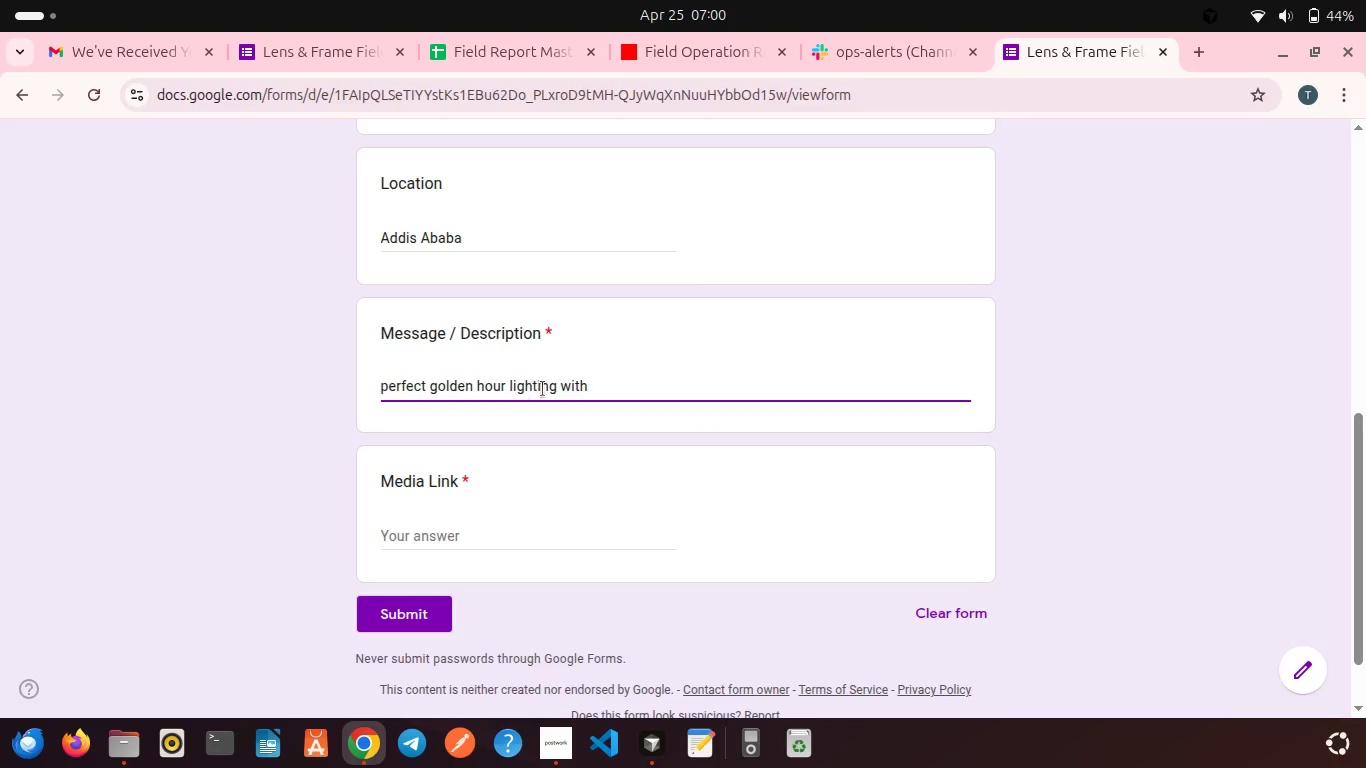 
left_click([554, 384])
 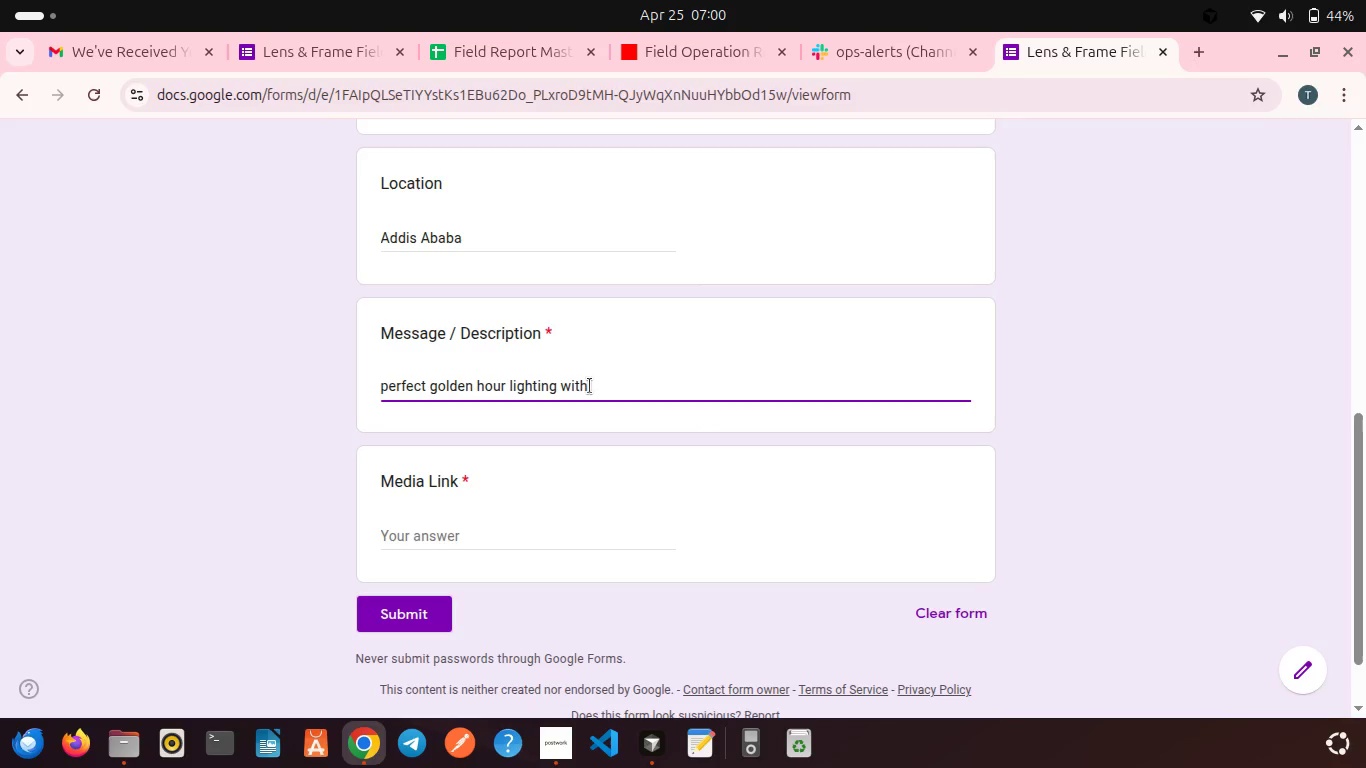 
left_click([601, 388])
 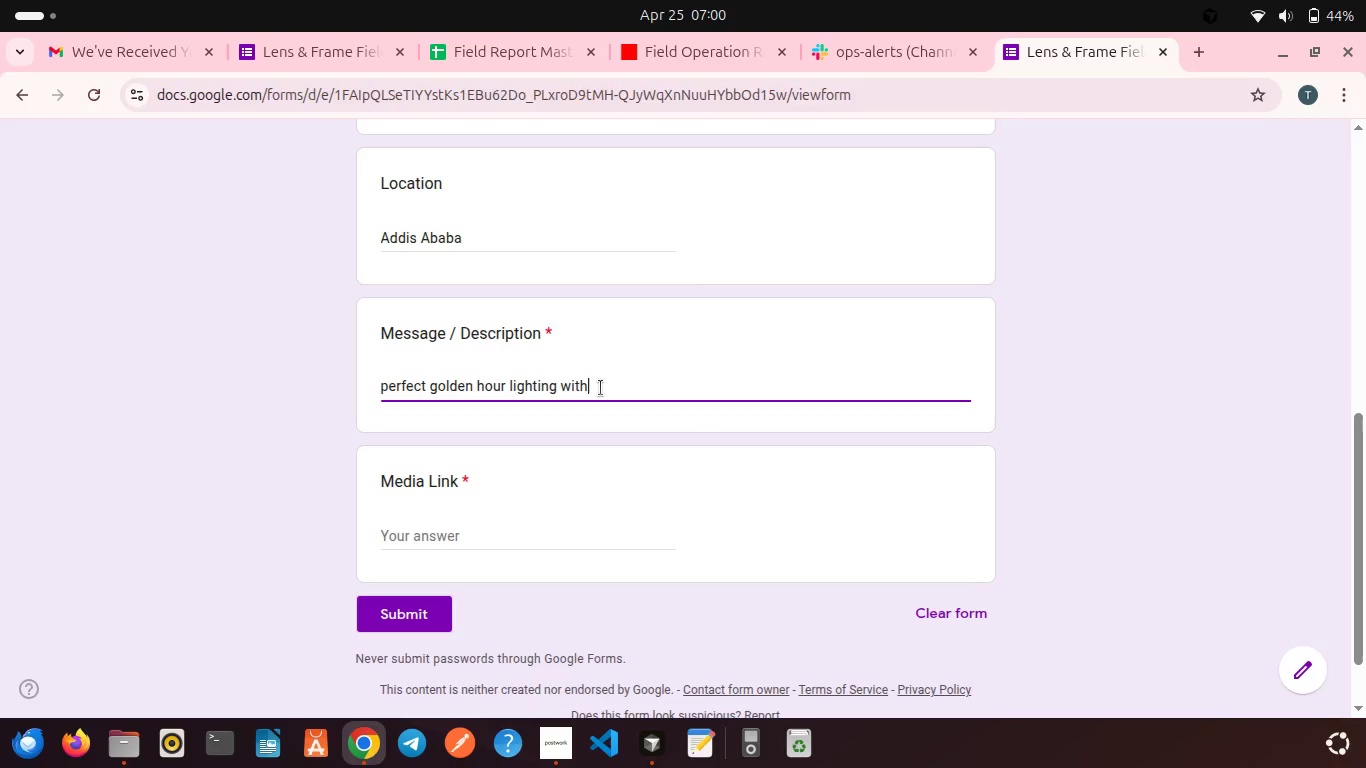 
type( nature refelections on water)
 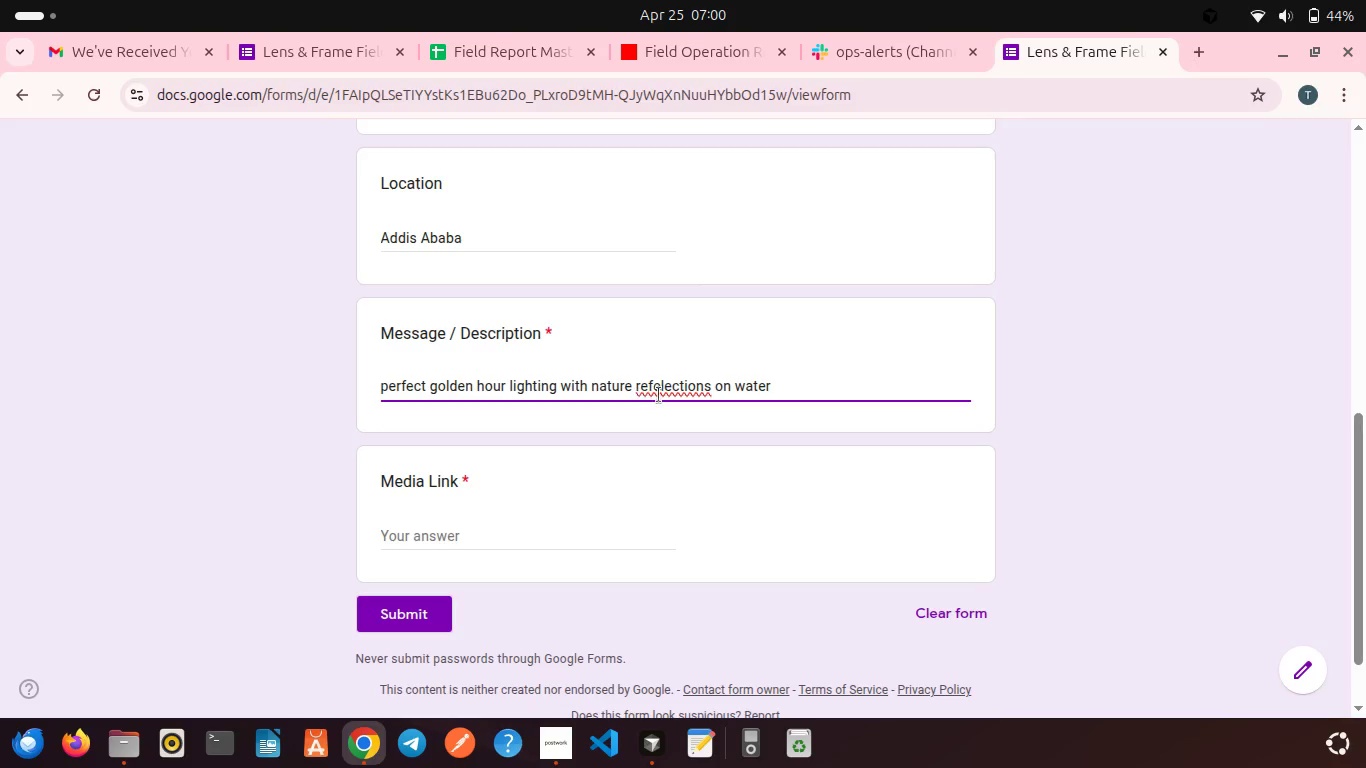 
double_click([661, 395])
 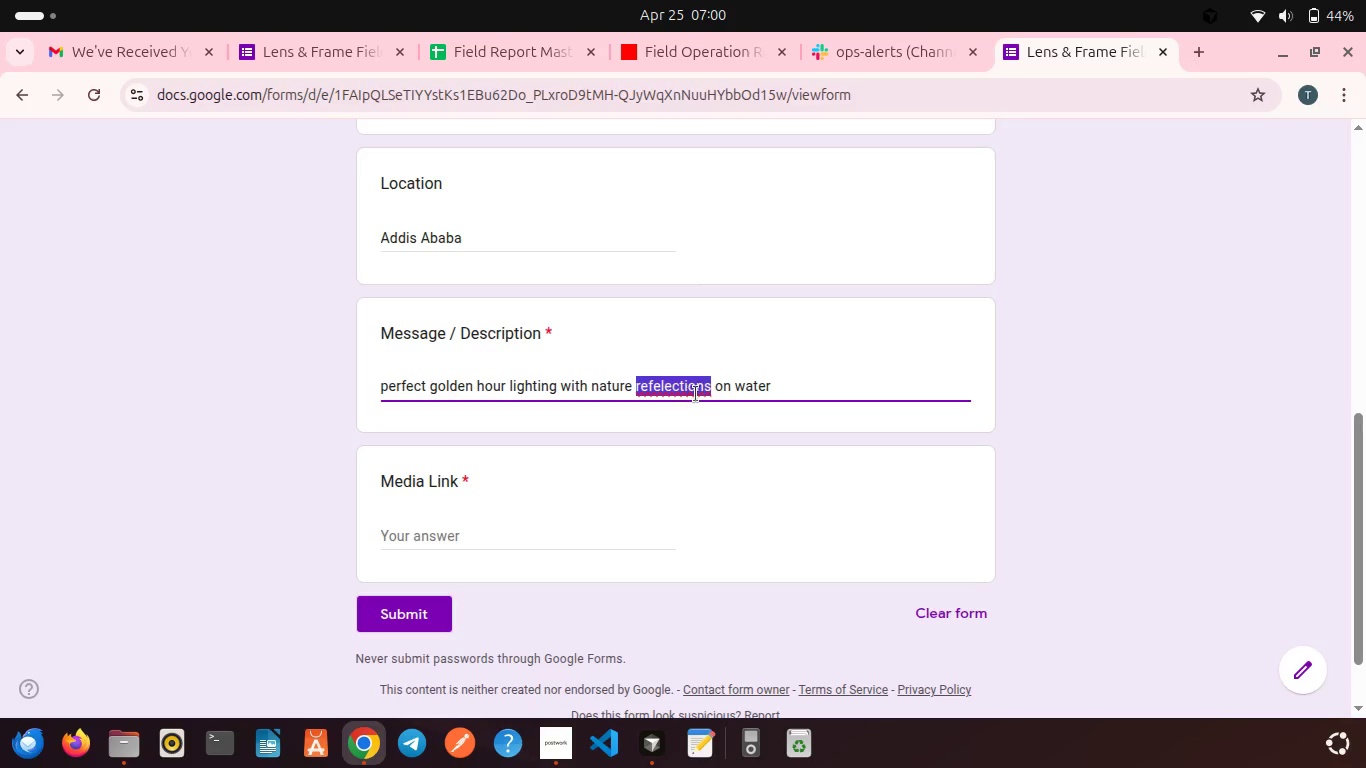 
left_click([715, 395])
 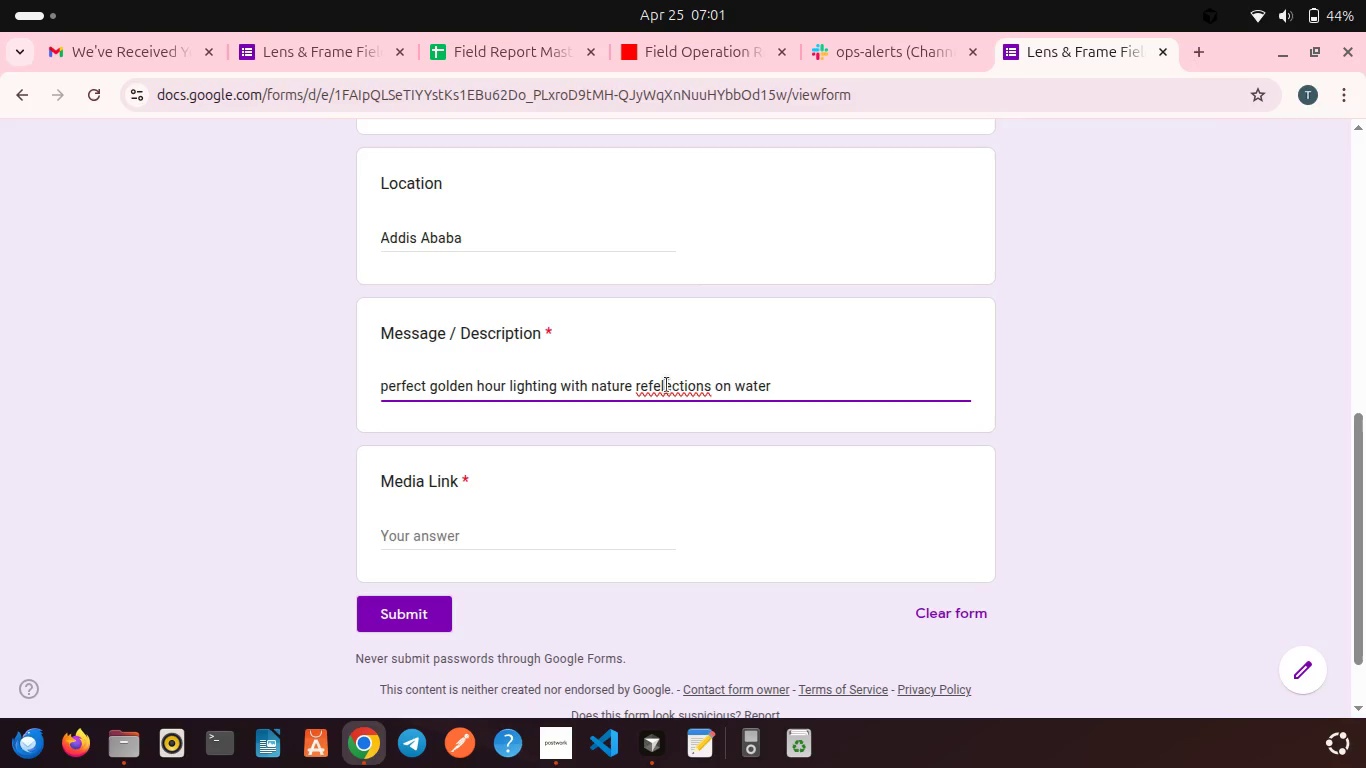 
left_click([659, 384])
 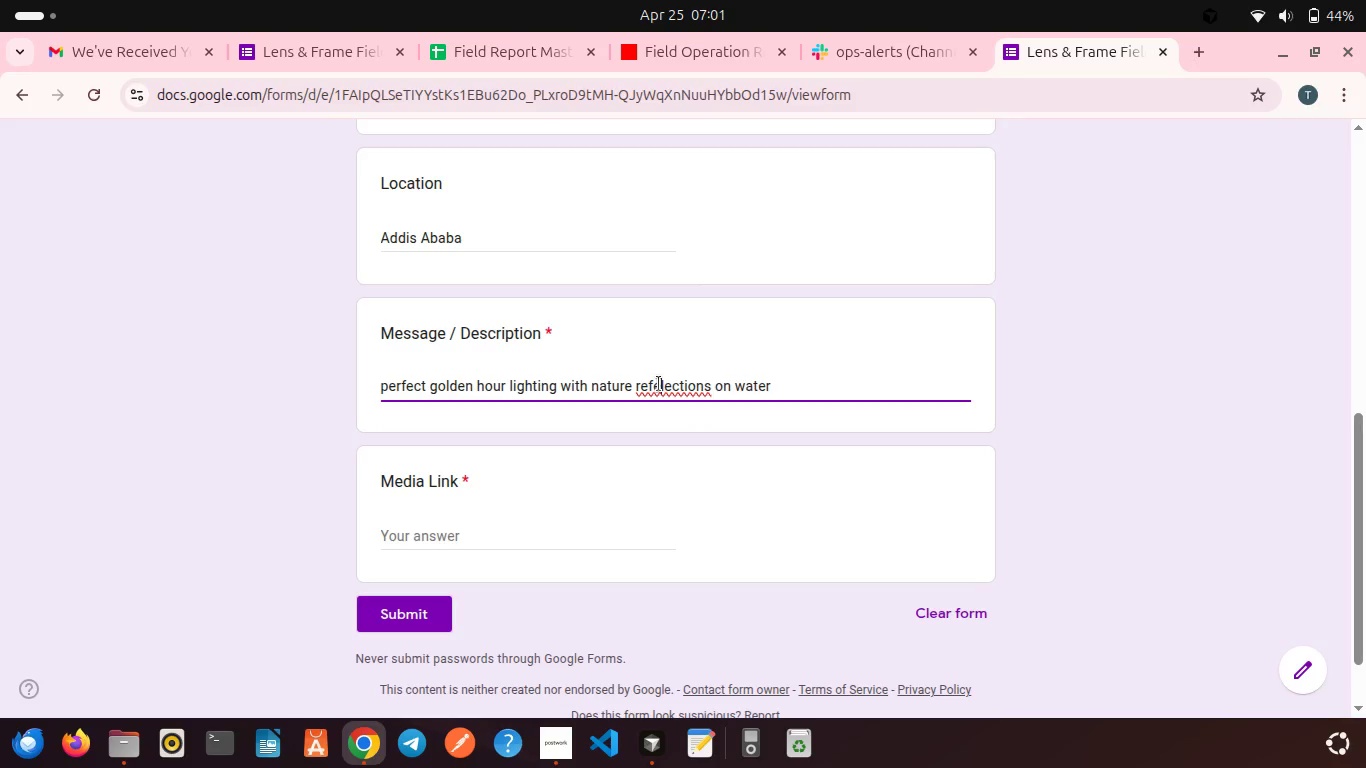 
key(Backspace)
 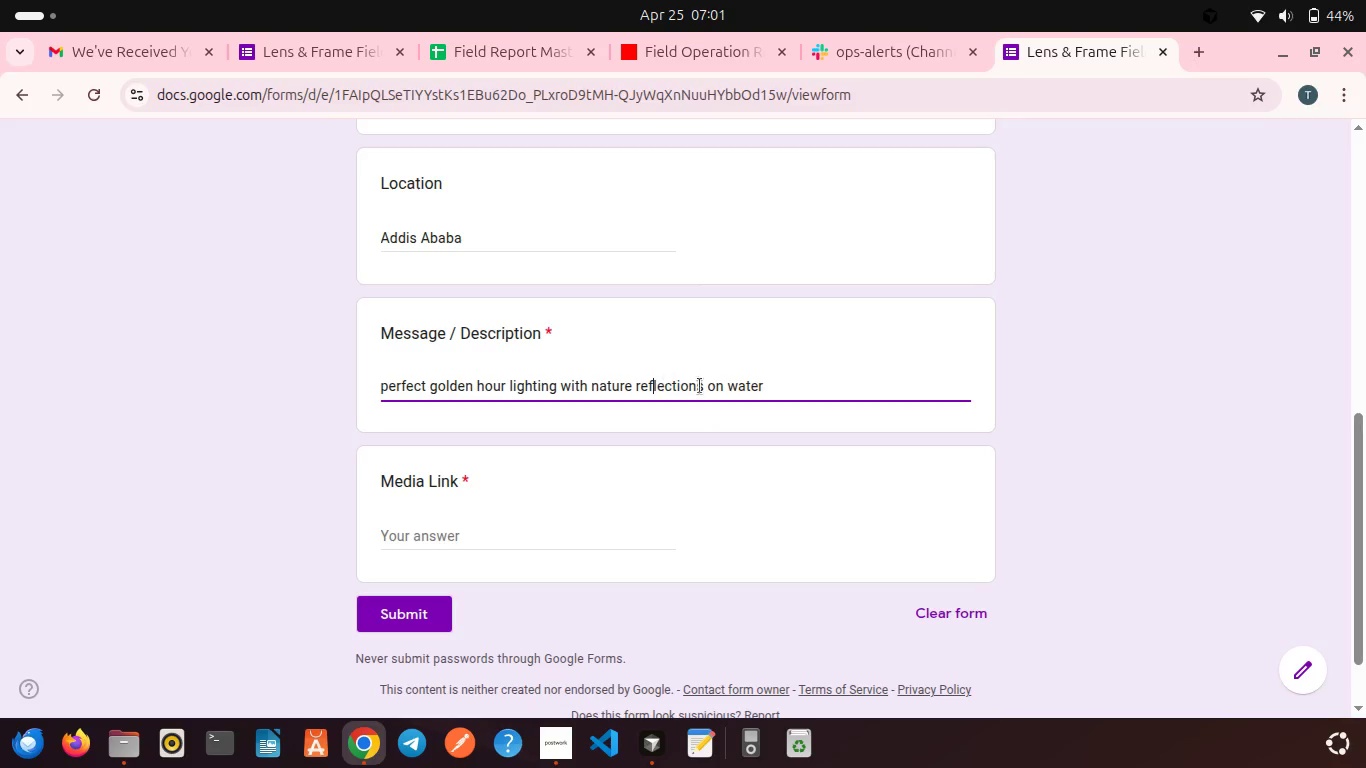 
left_click([712, 386])
 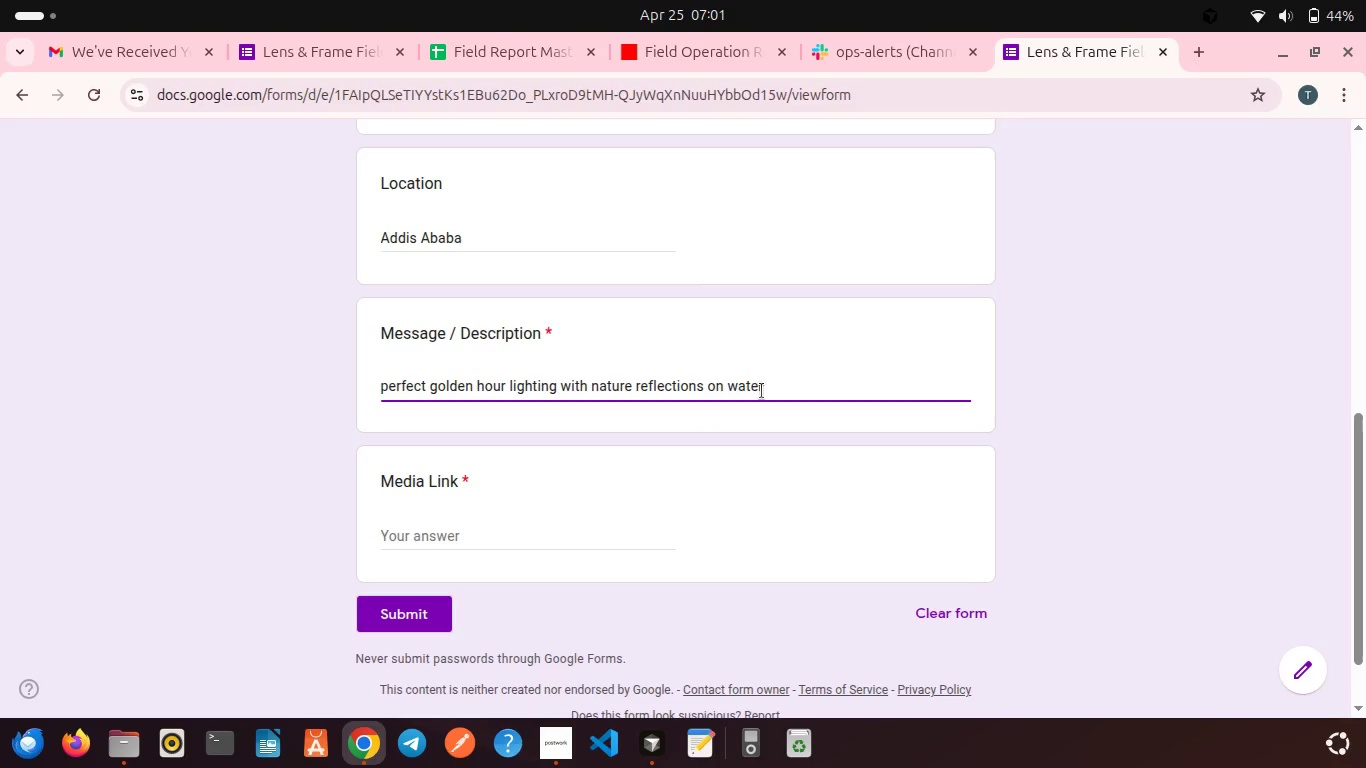 
left_click([770, 390])
 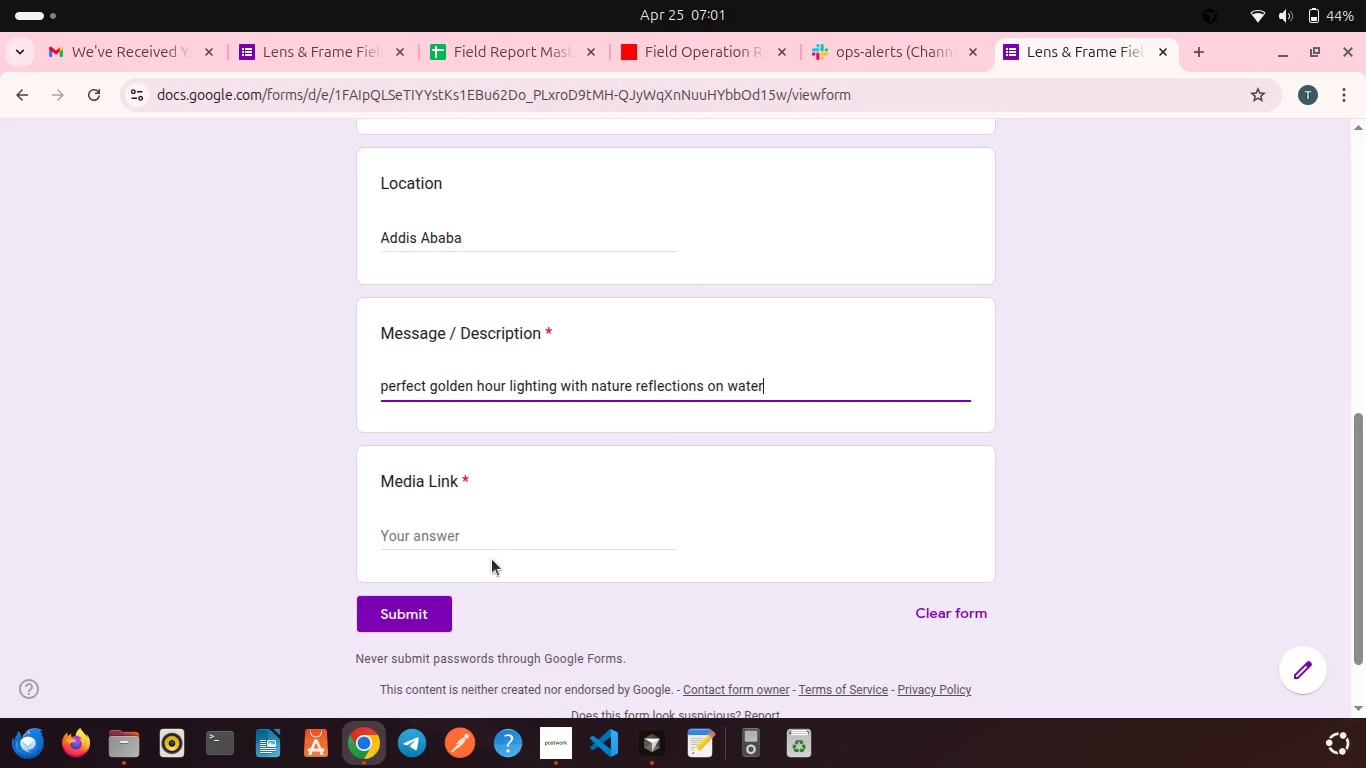 
left_click([463, 531])
 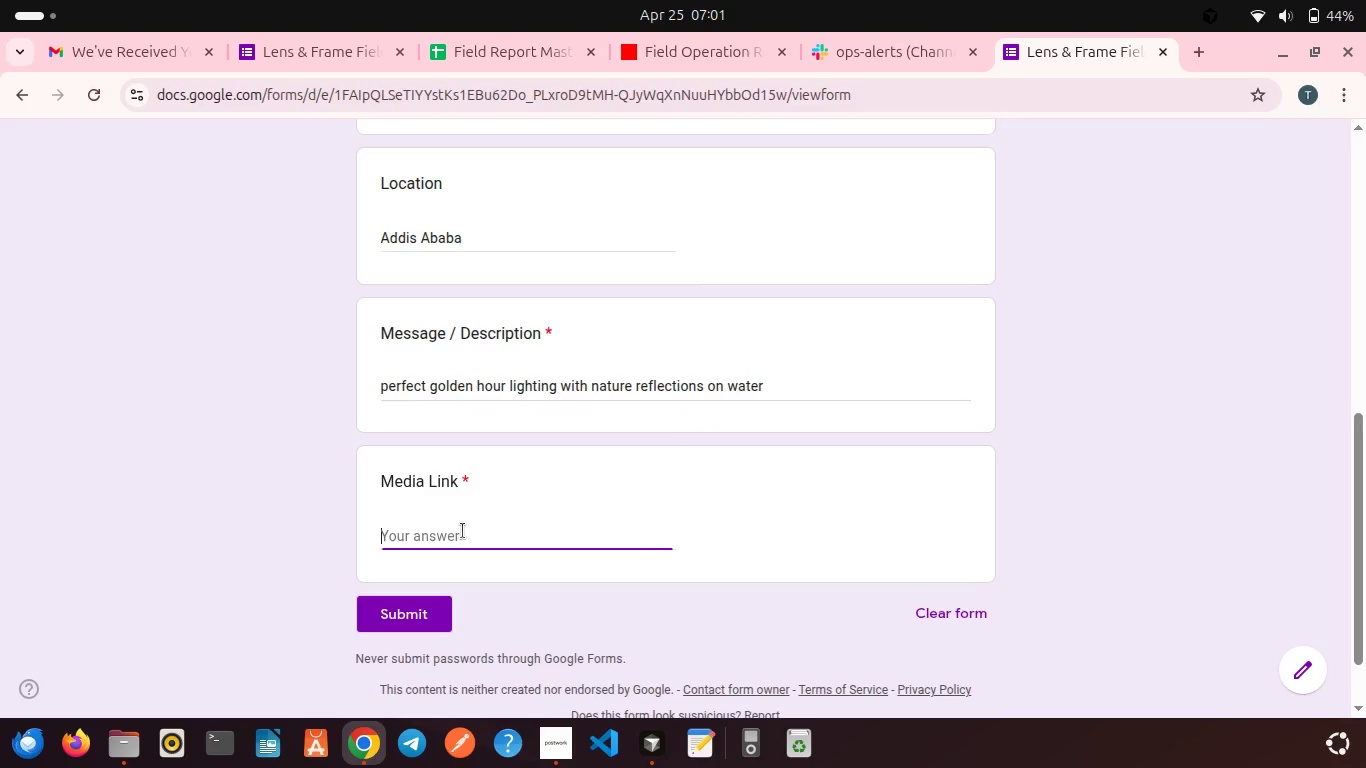 
type(https://example.com/golden-hour-shot)
 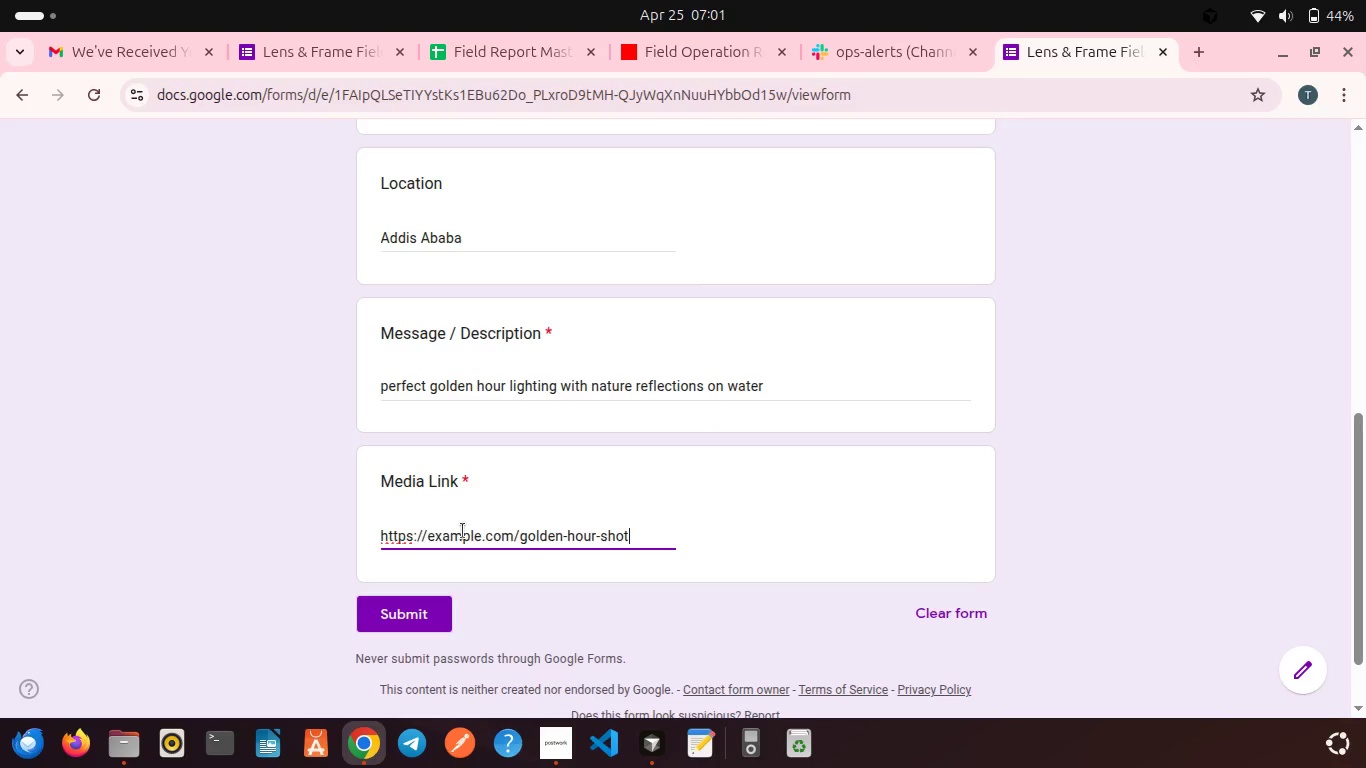 
left_click([424, 607])
 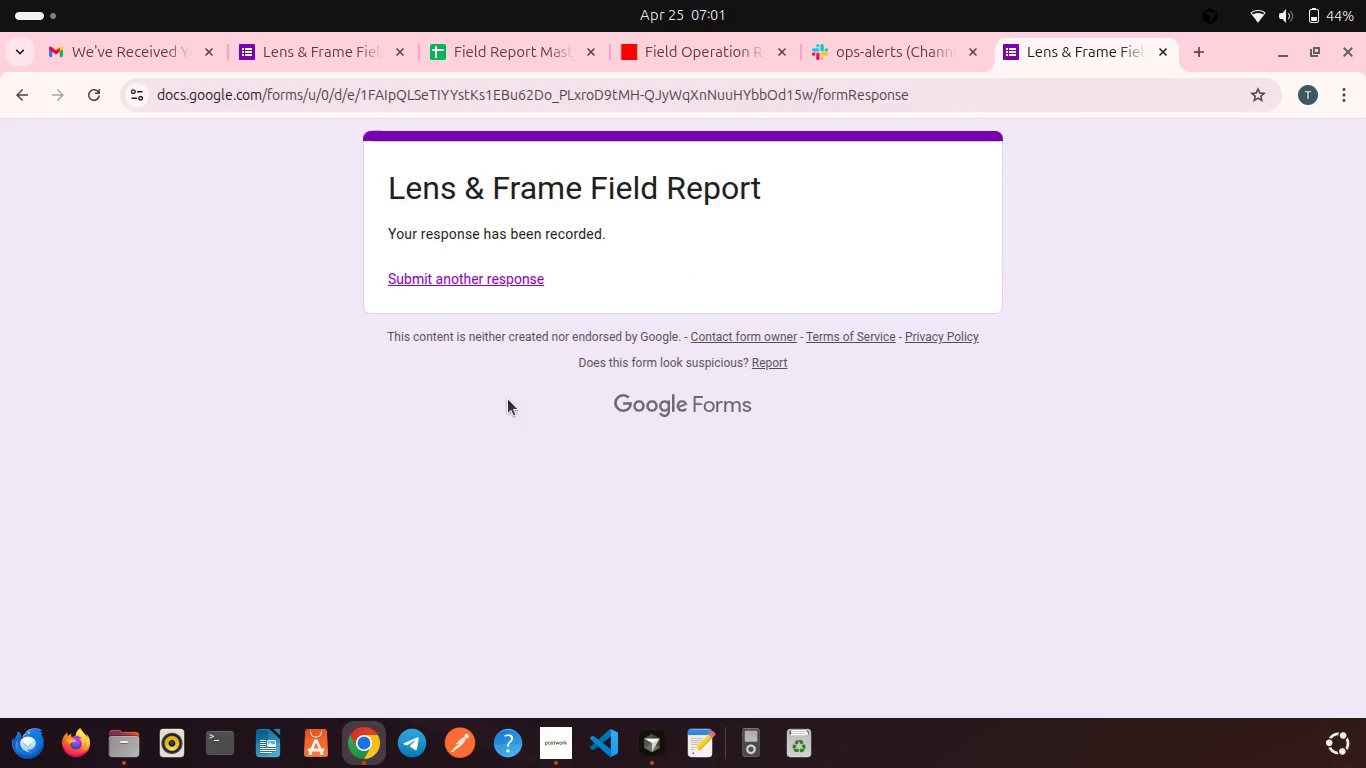 
left_click([485, 284])
 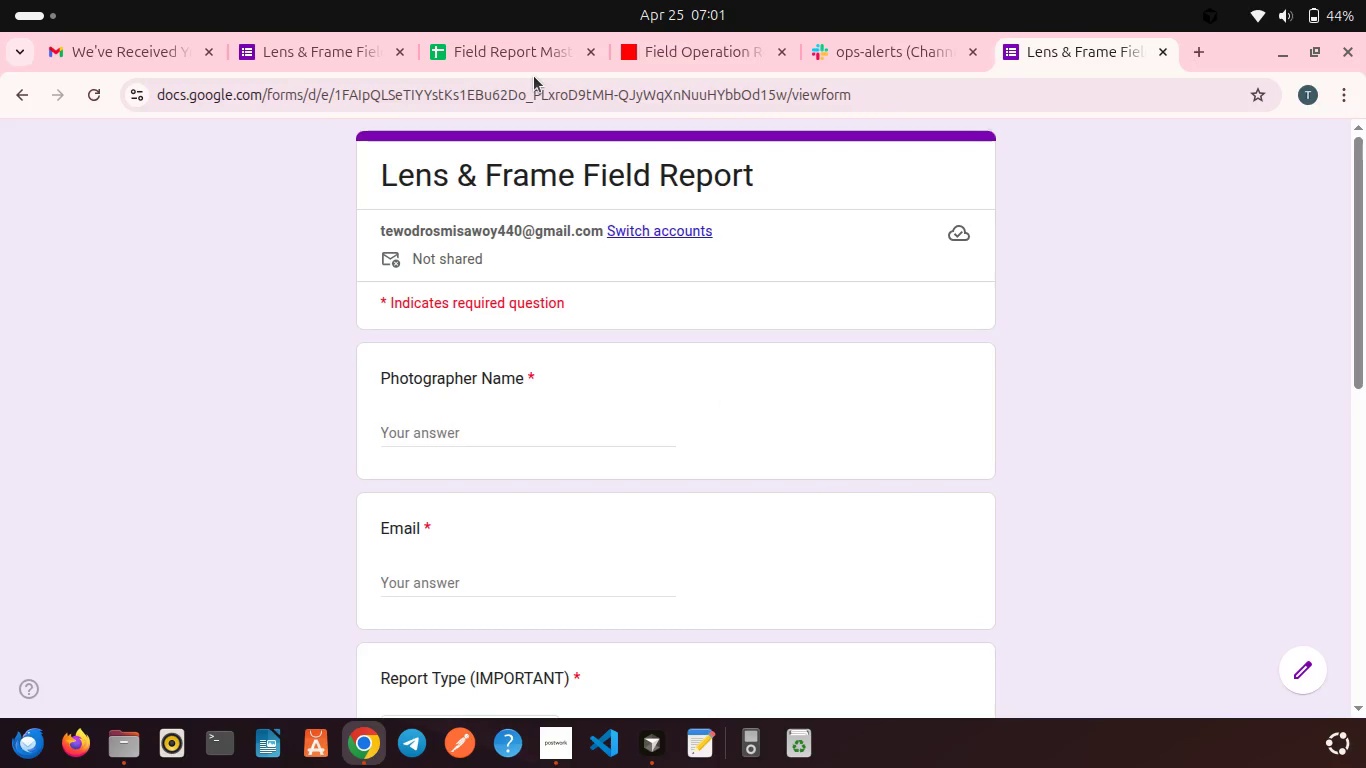 
left_click([675, 65])
 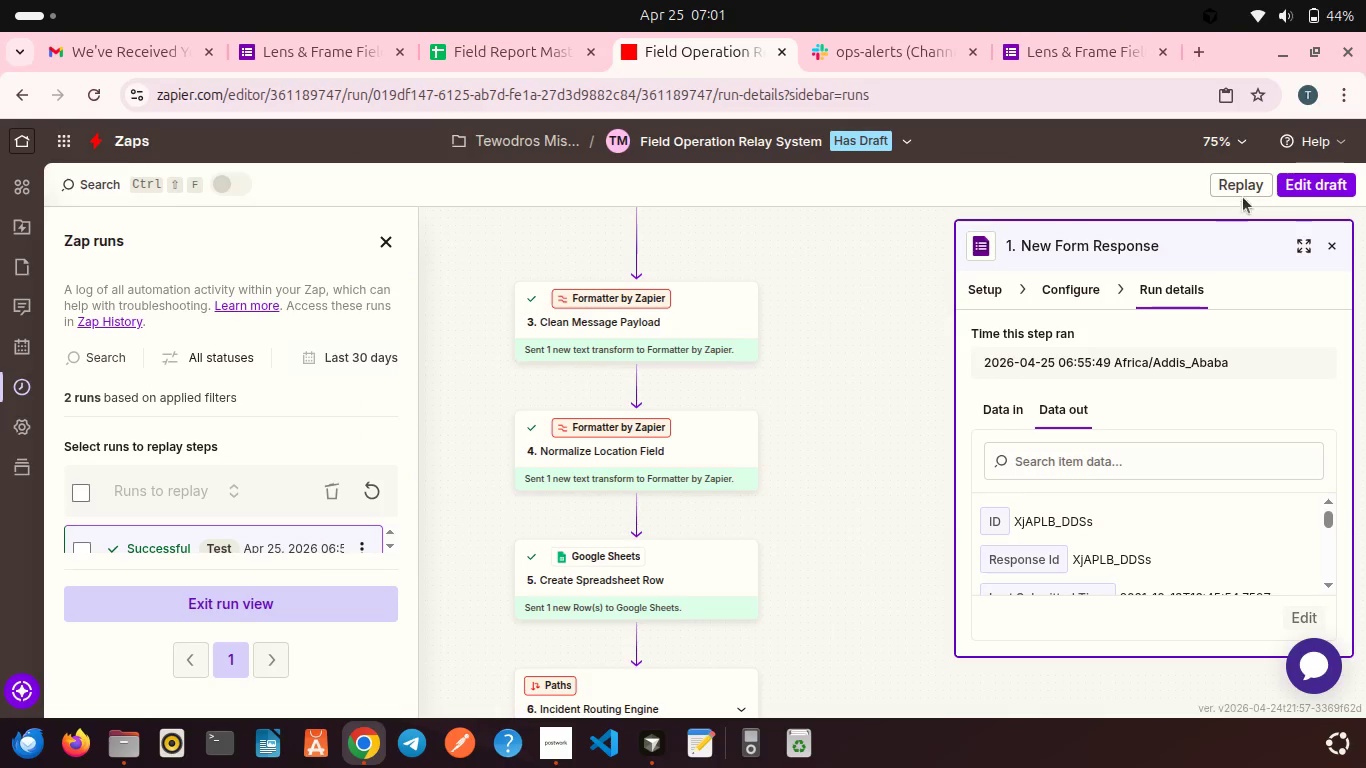 
left_click([1315, 178])
 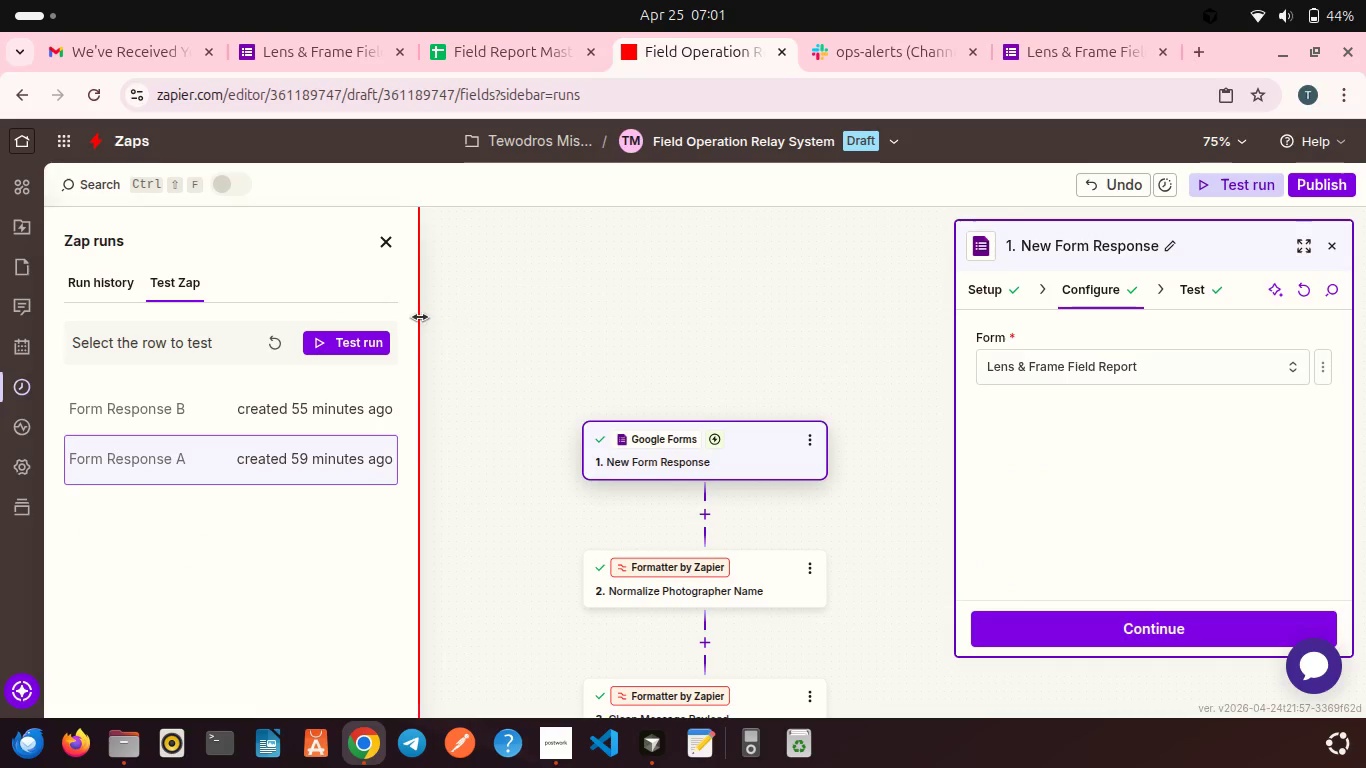 
left_click([268, 339])
 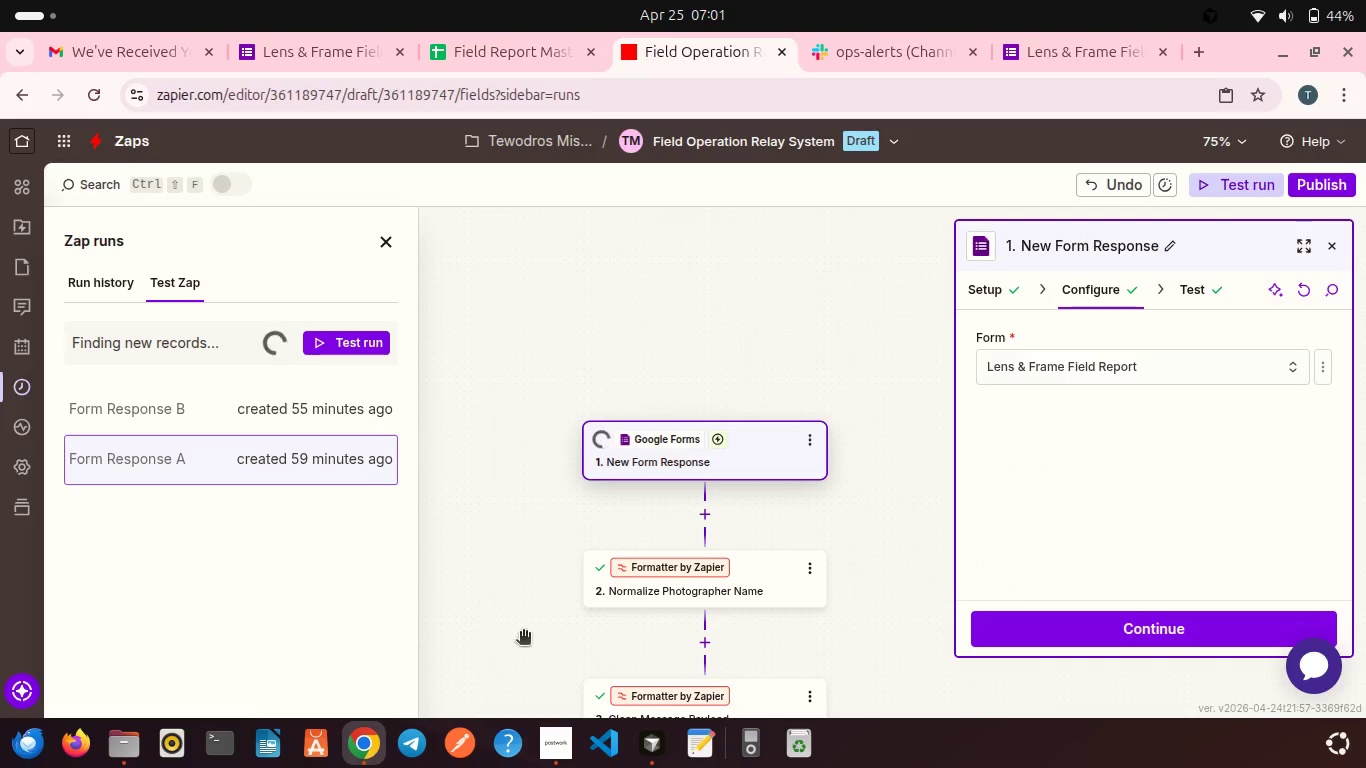 
left_click([559, 732])